 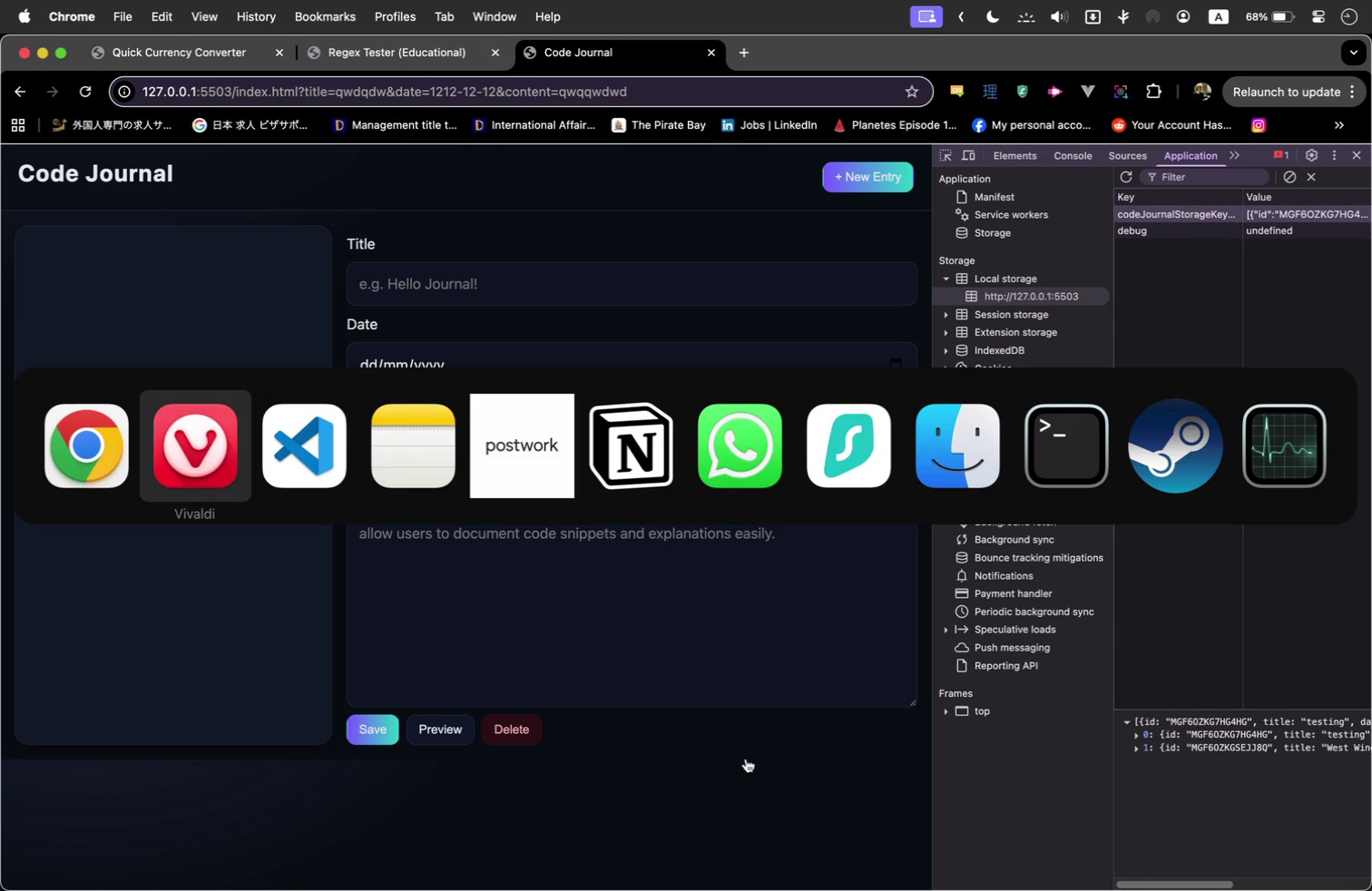 
left_click([607, 622])
 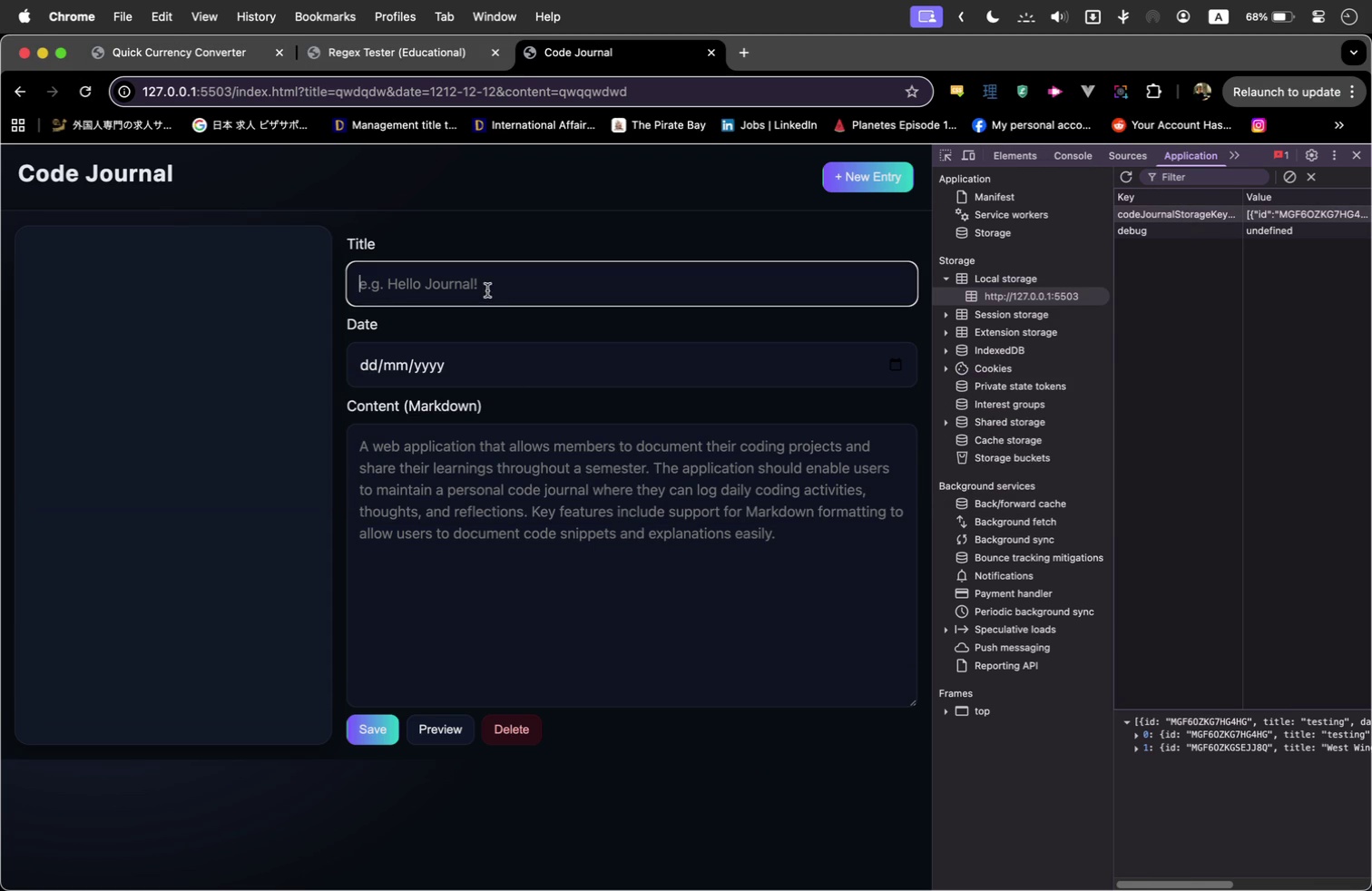 
type(23r2r3)
 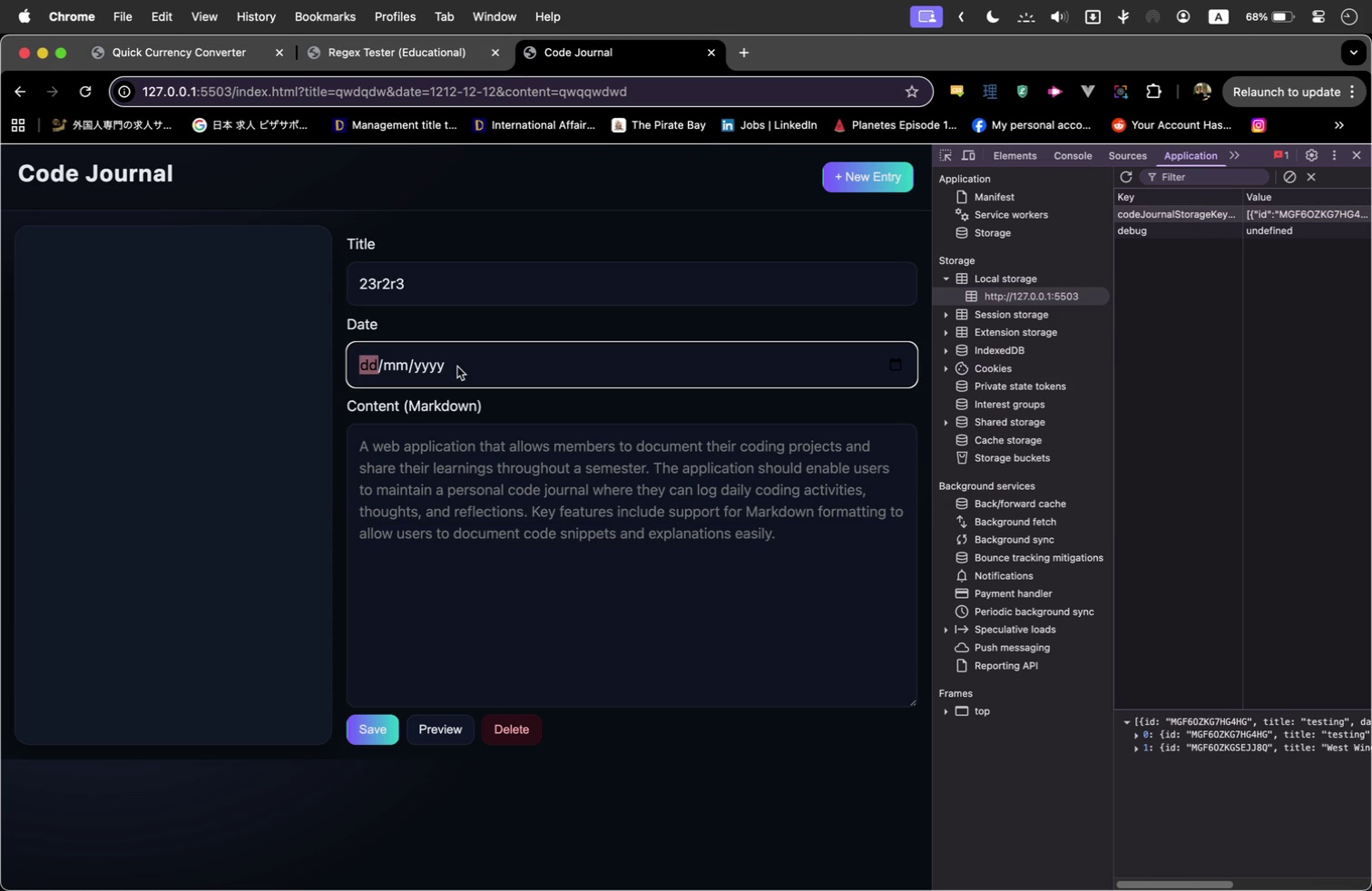 
left_click([457, 367])
 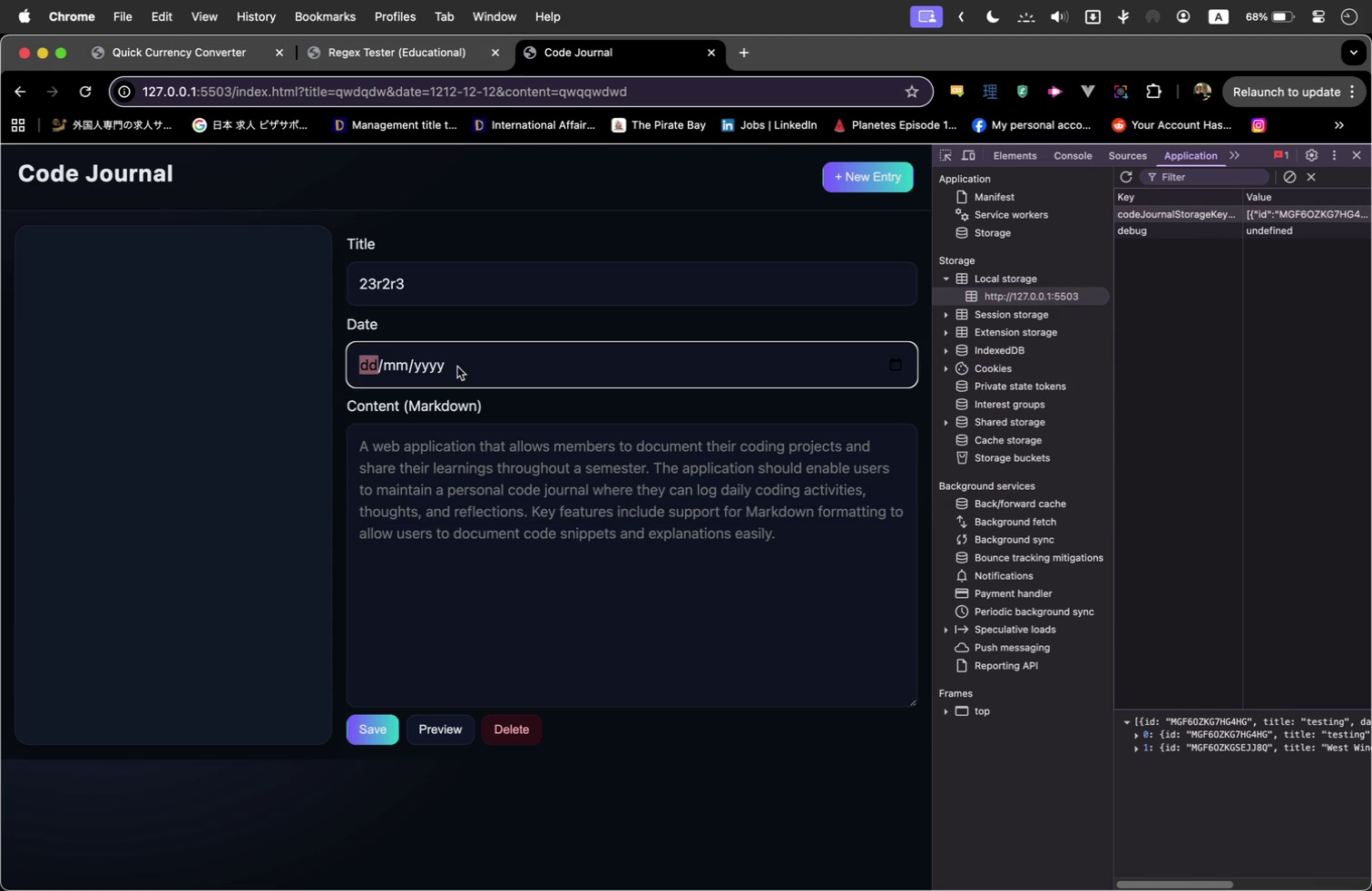 
type(12121212asdfwef)